 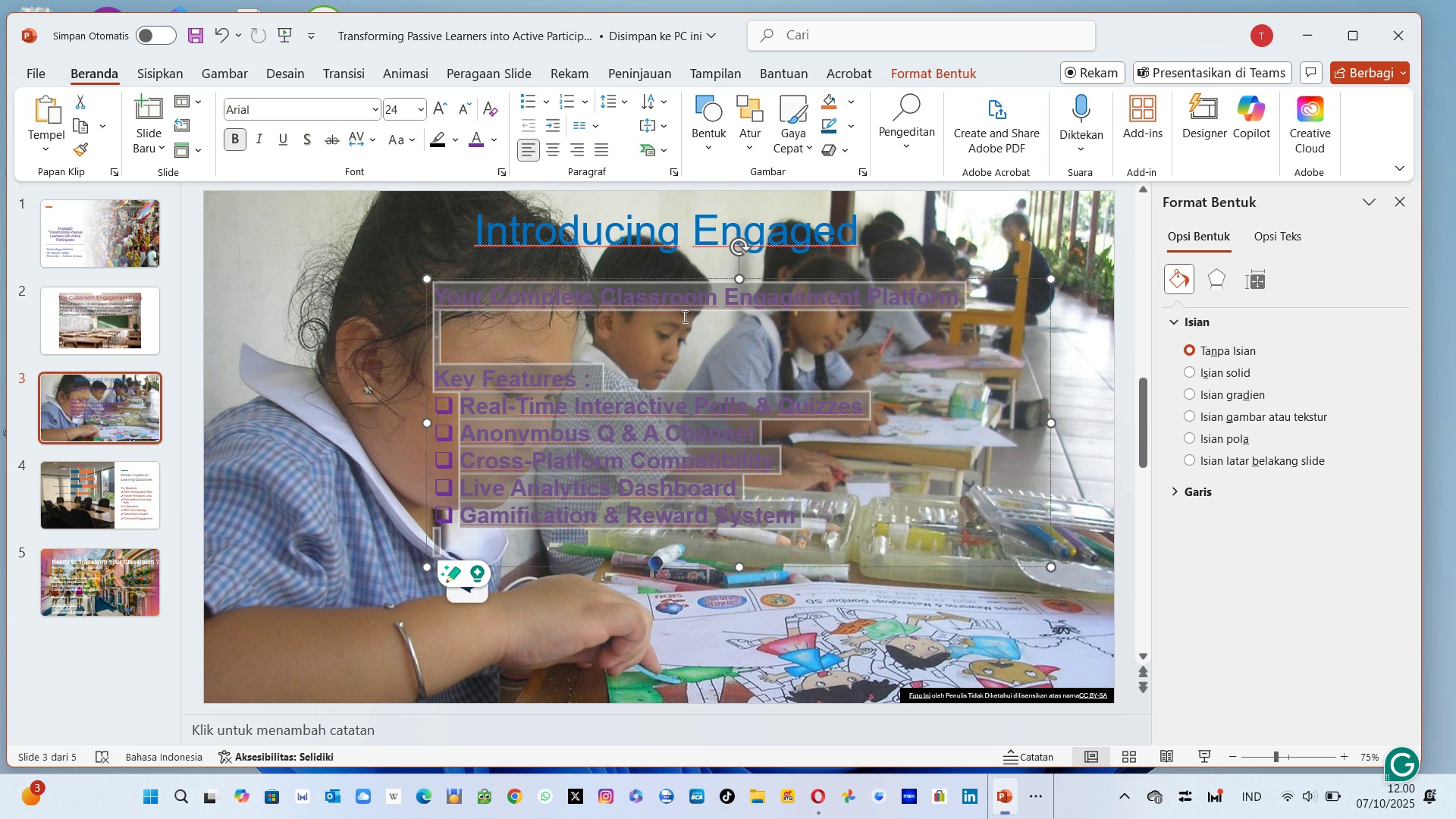 
double_click([491, 140])
 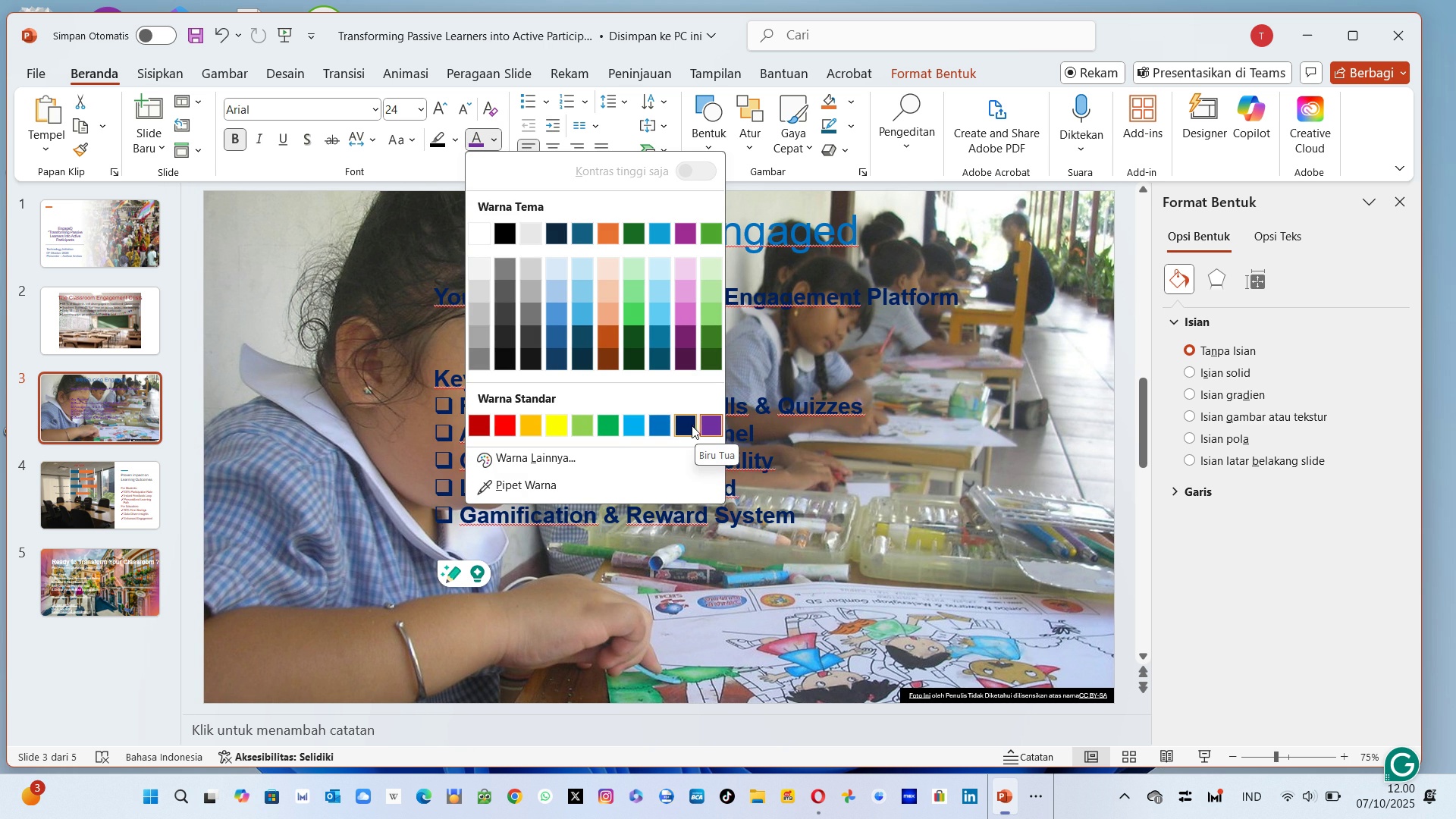 
wait(5.99)
 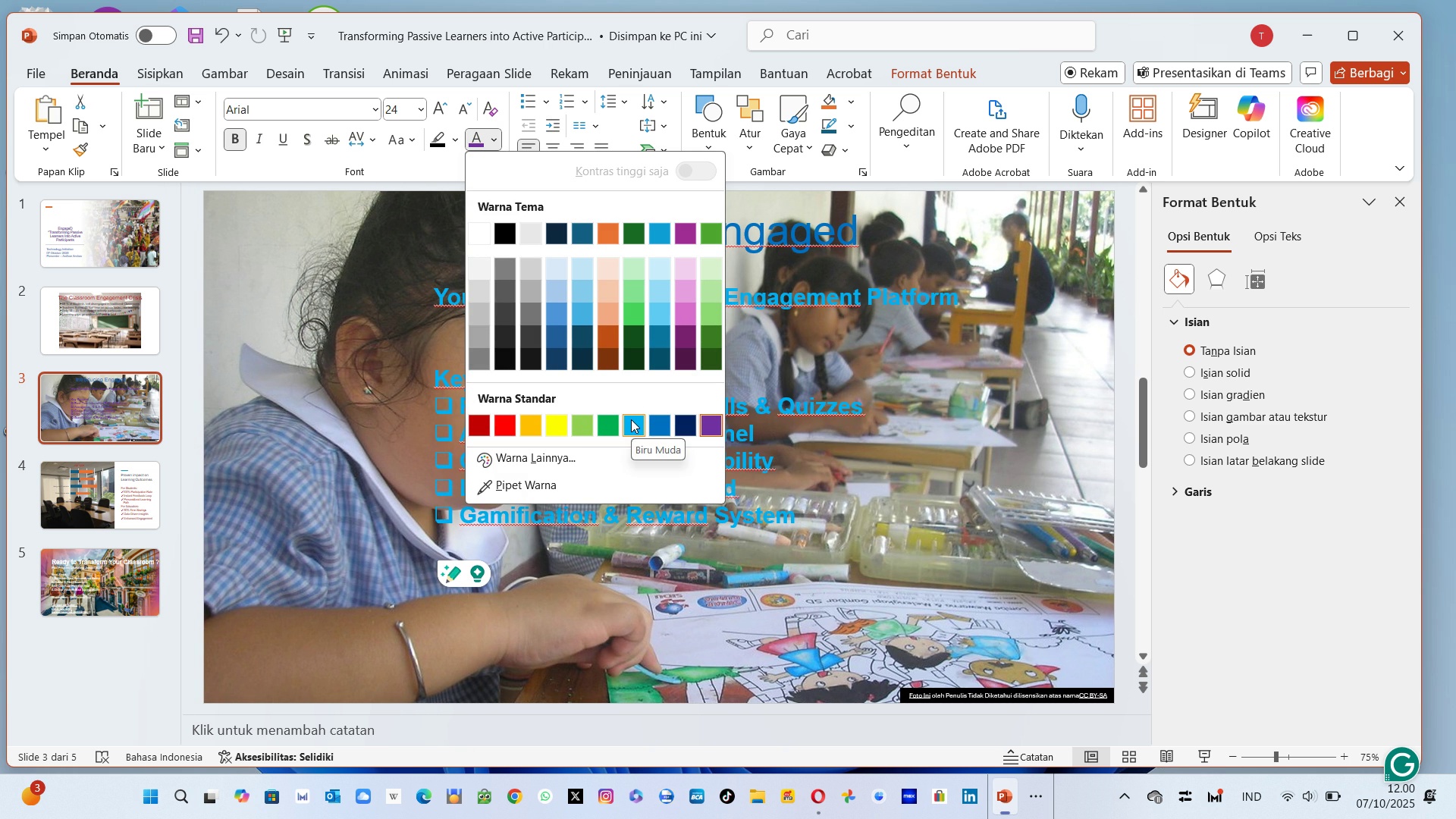 
left_click([685, 426])
 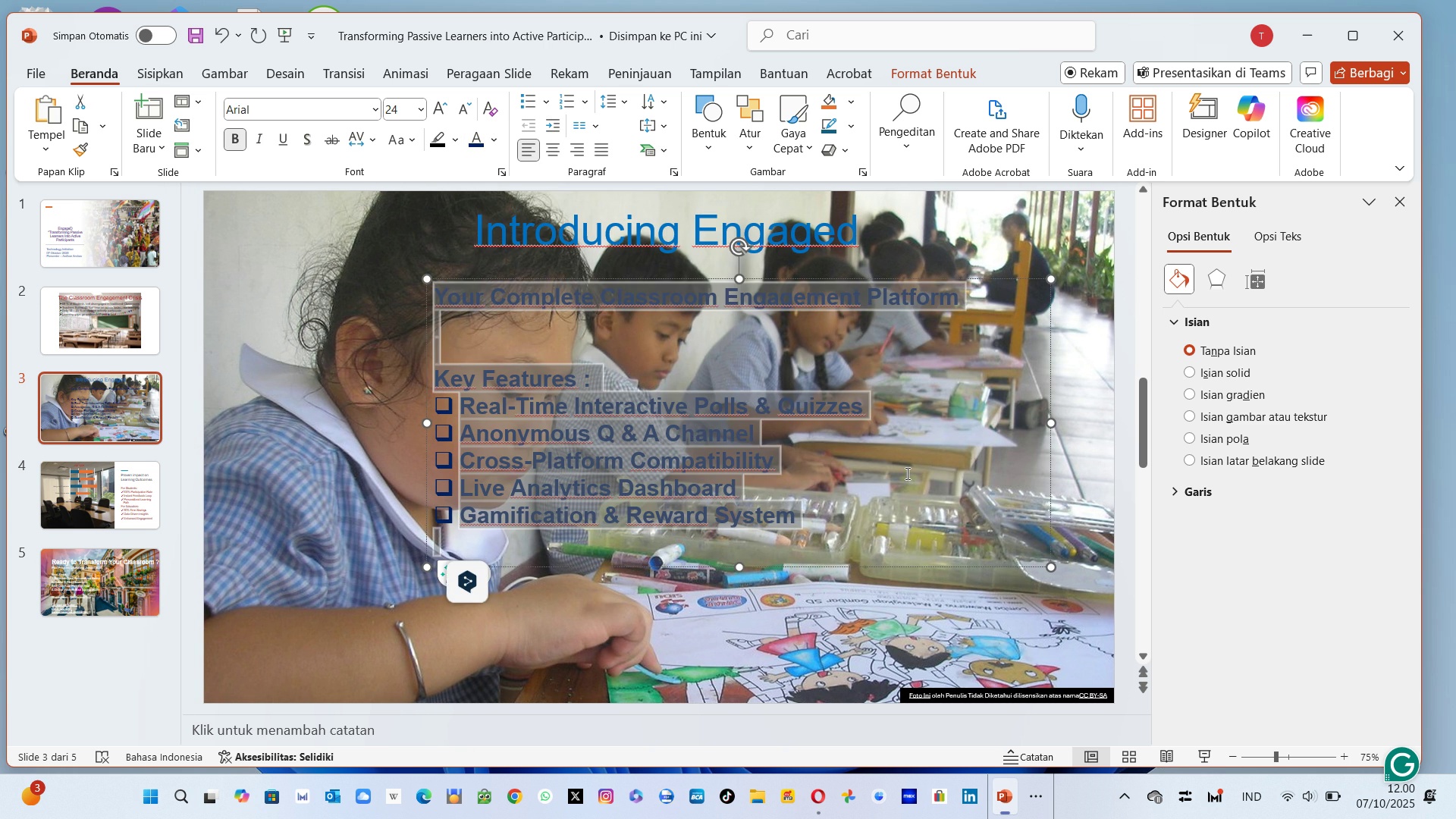 
left_click([906, 473])